 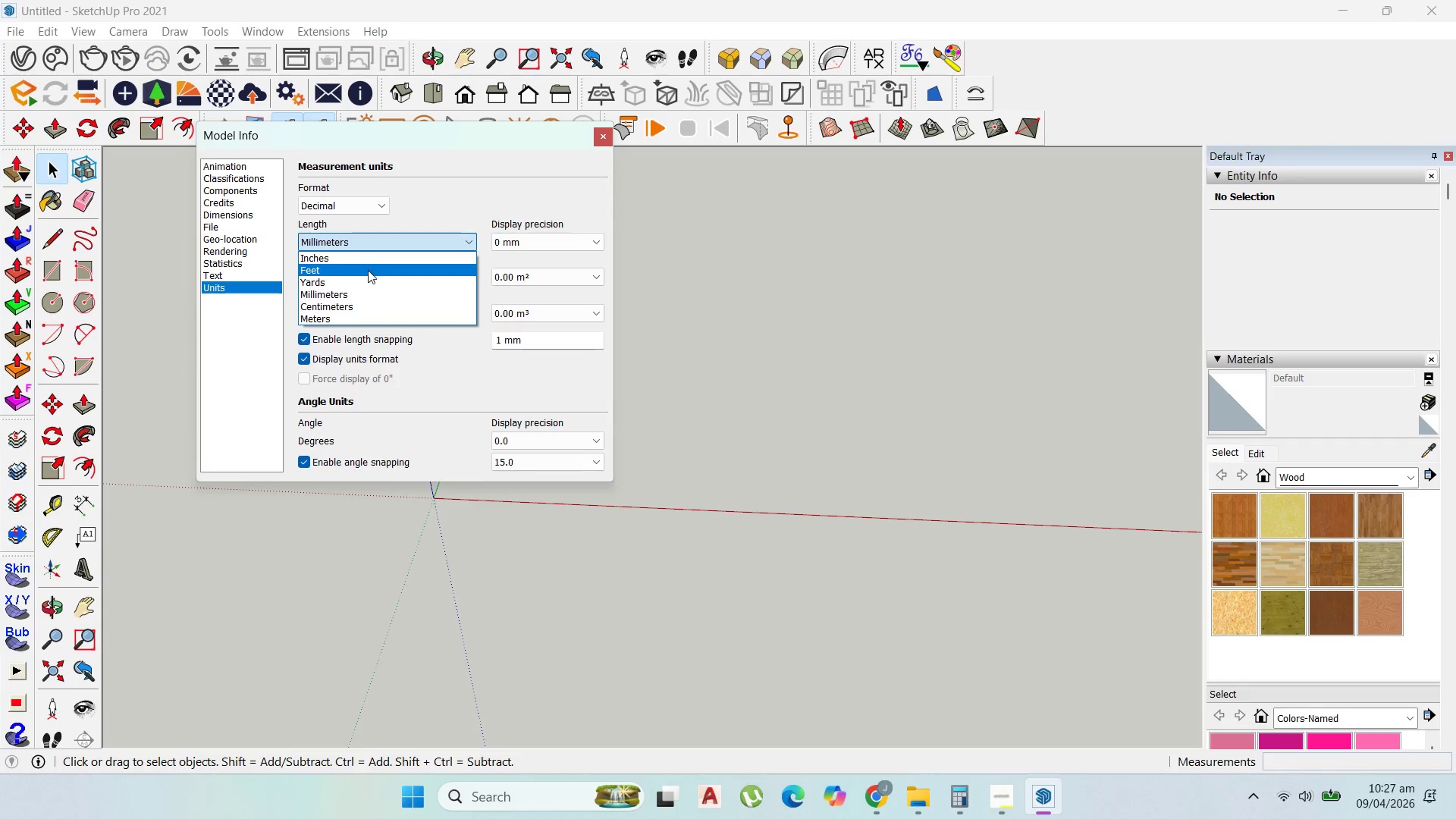 
left_click([369, 271])
 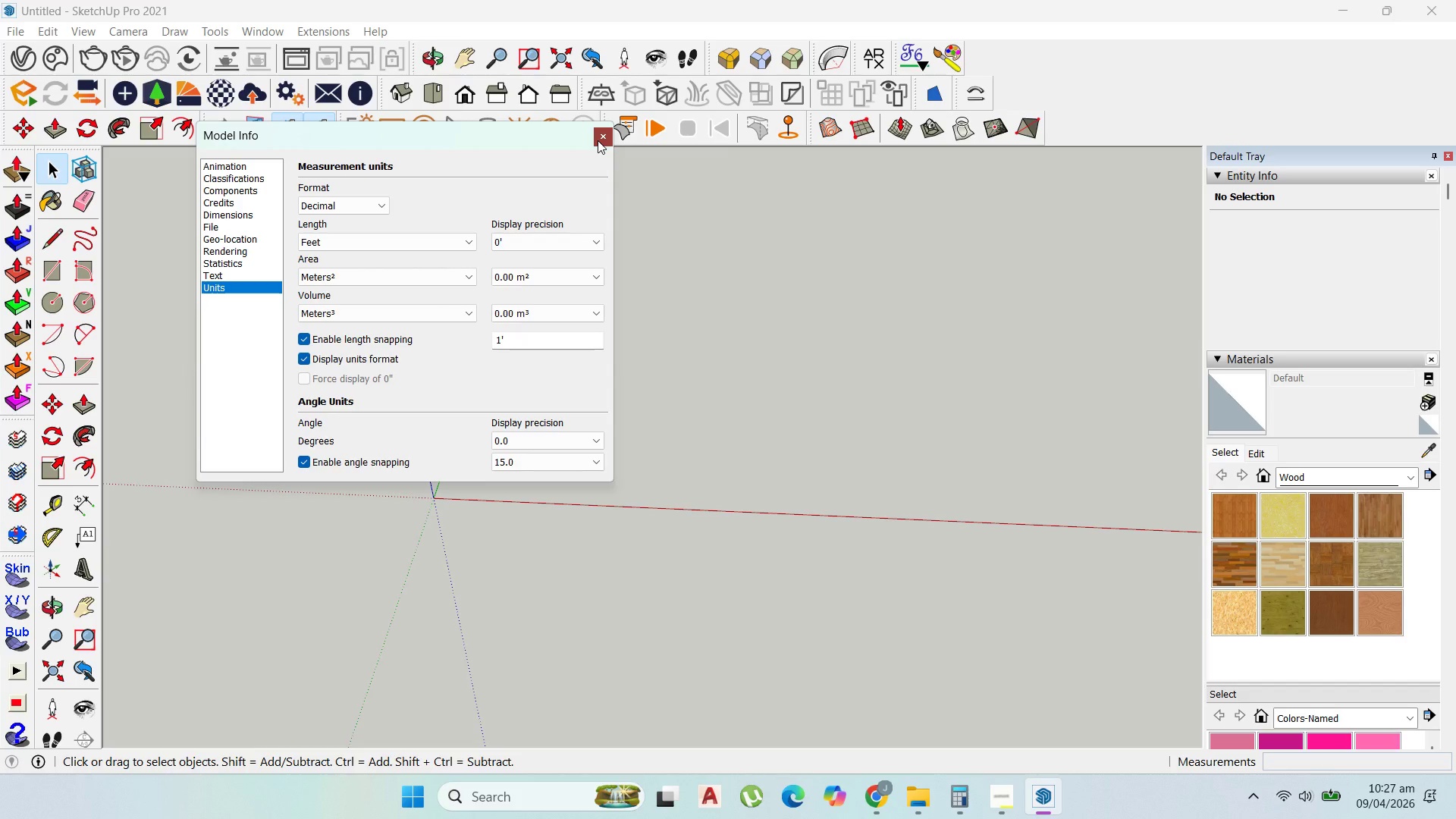 
left_click([598, 140])
 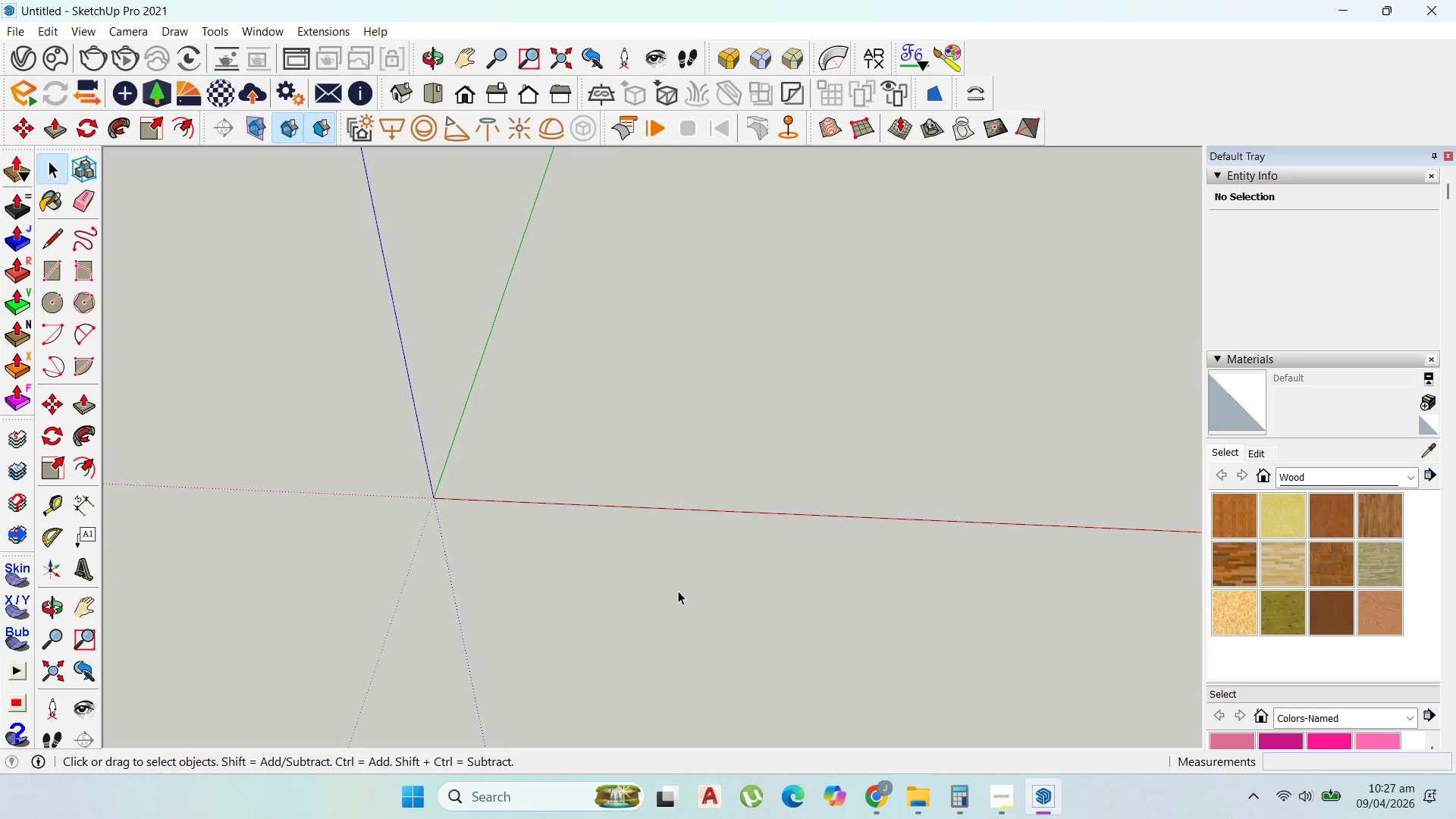 
type(r120,120)
 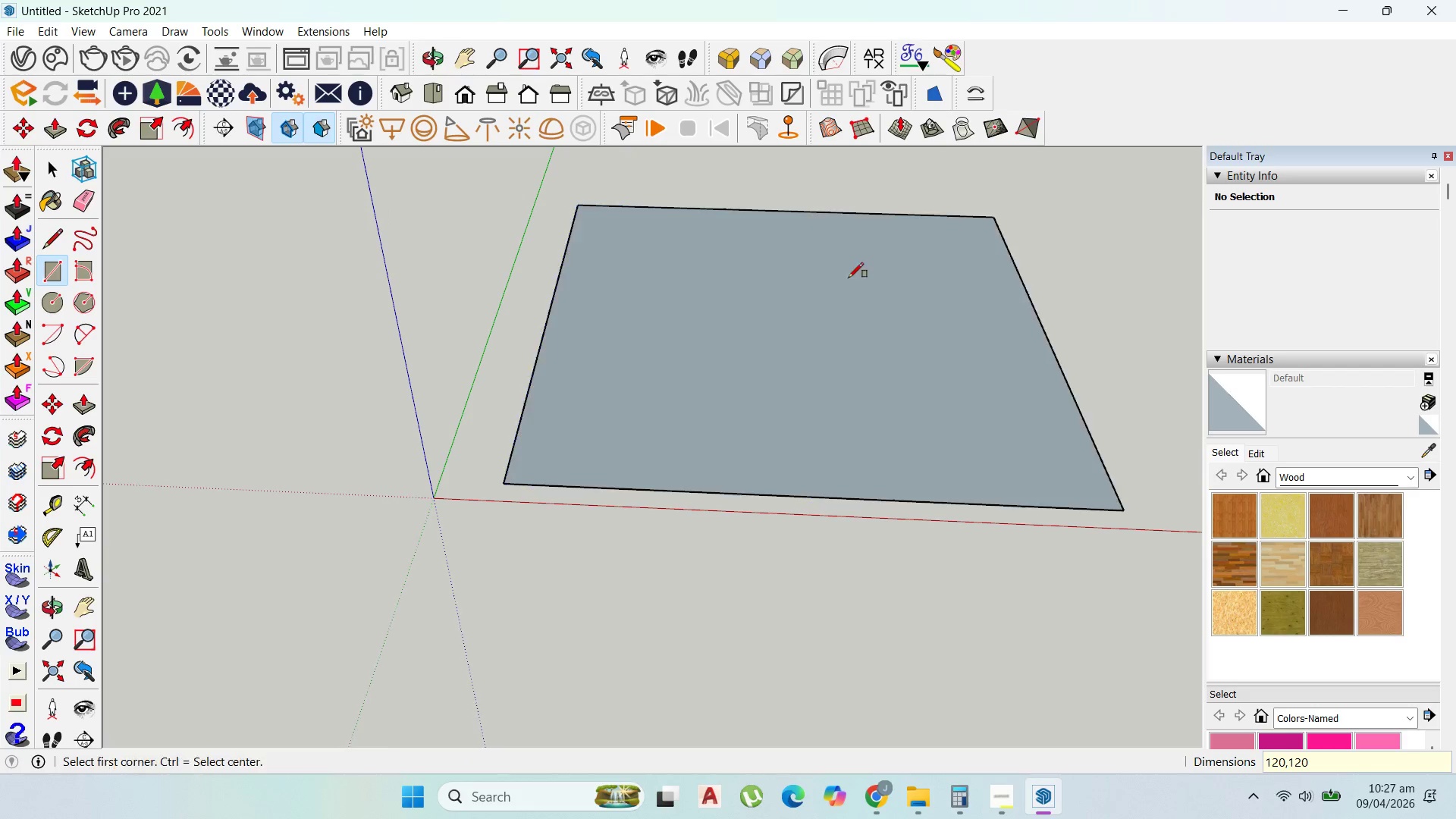 
key(Enter)
 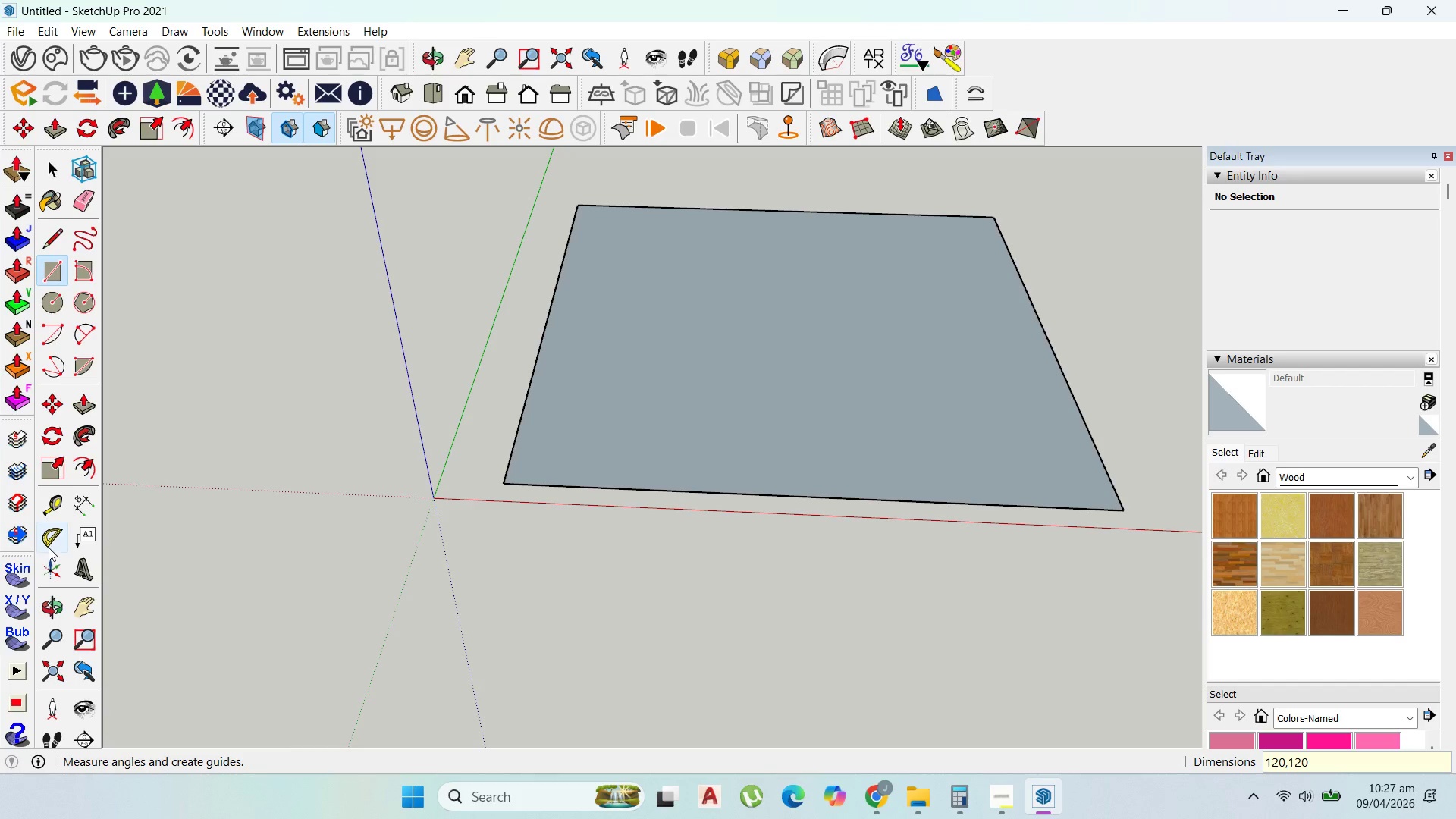 
left_click([53, 504])
 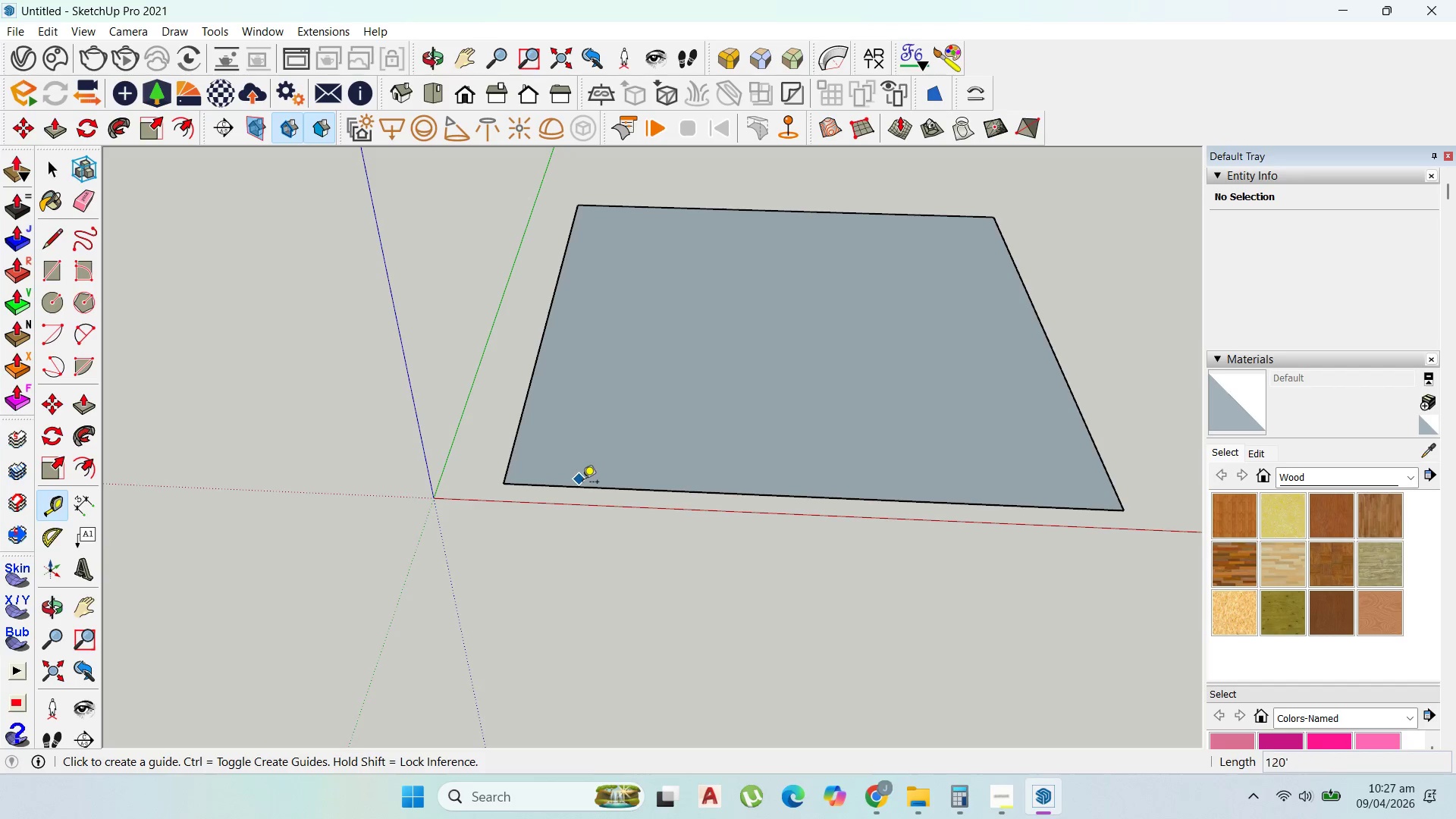 
left_click([585, 485])
 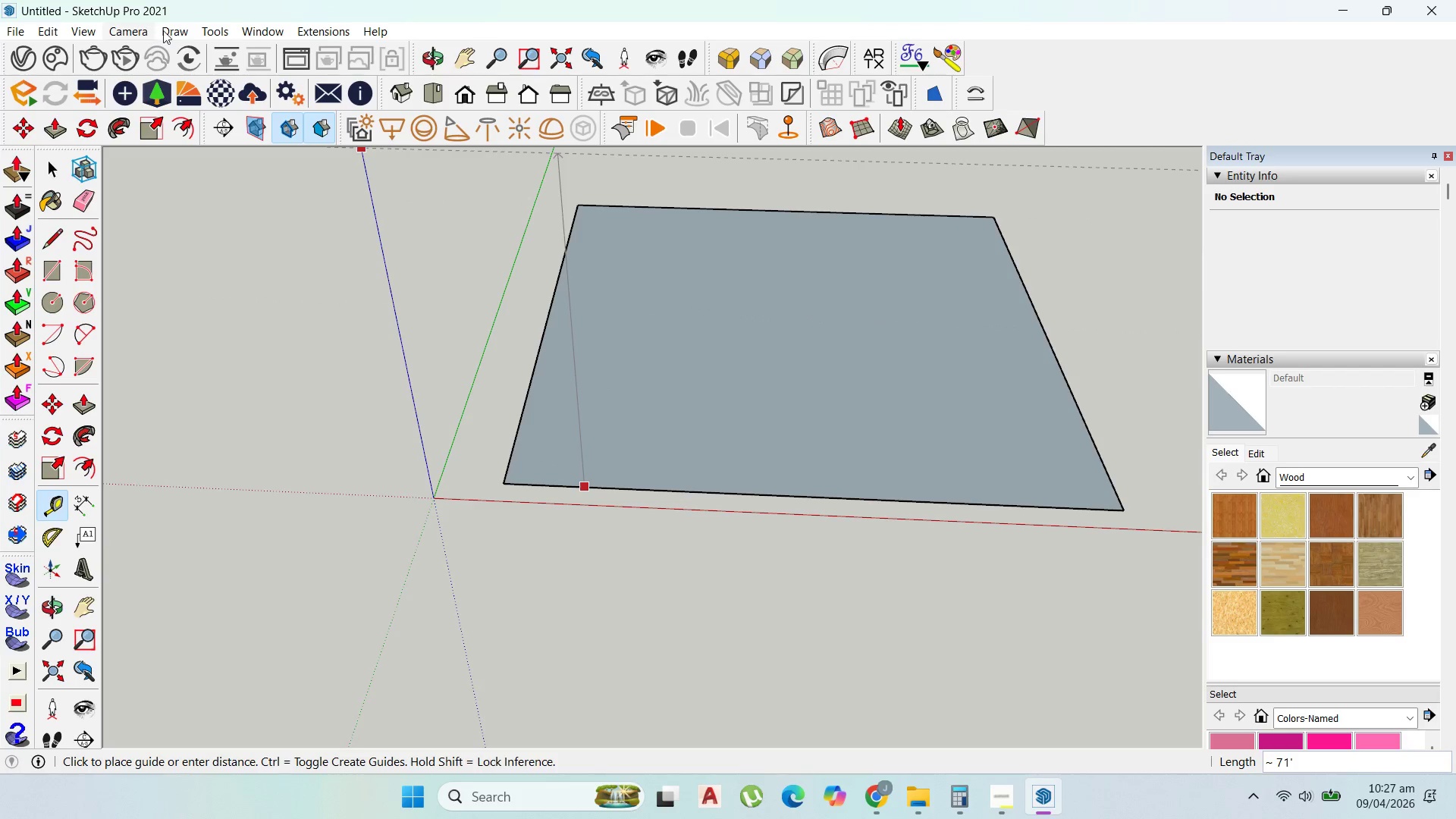 
left_click([253, 39])